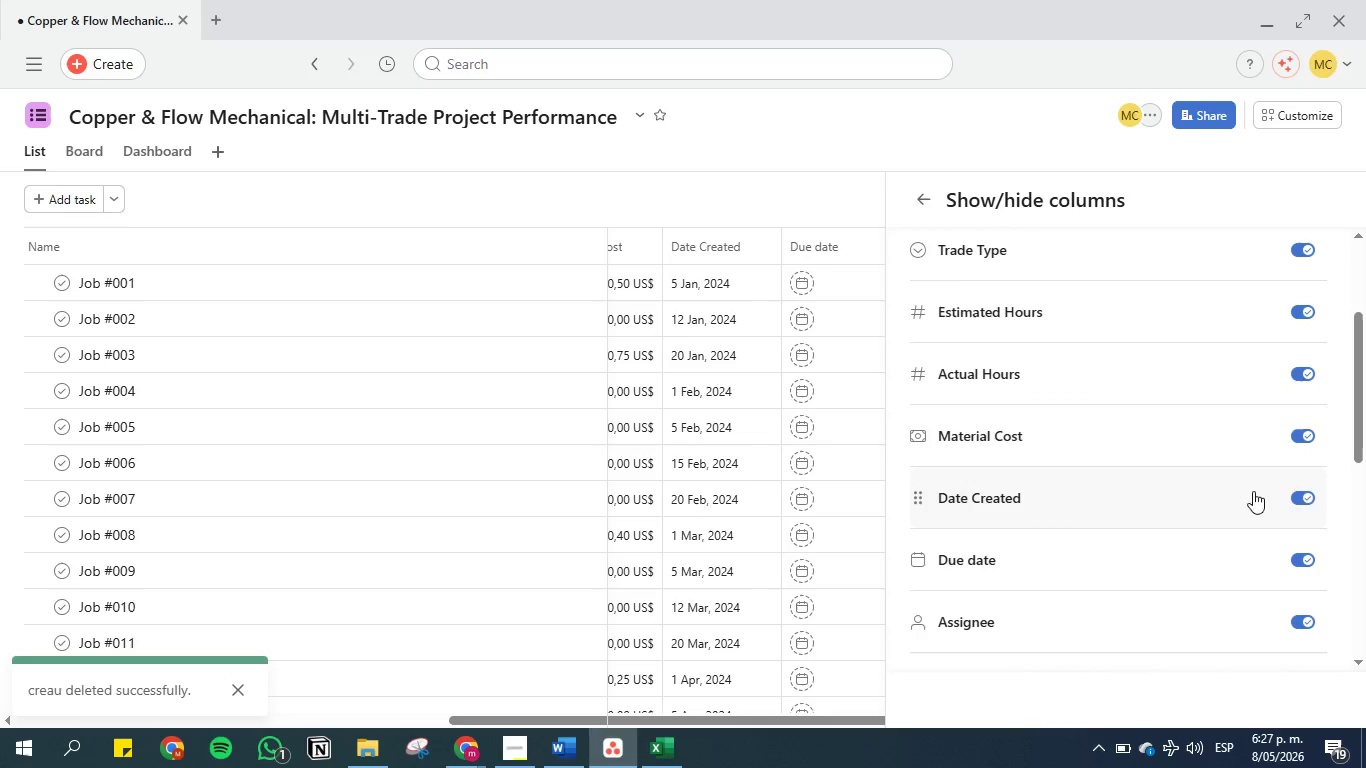 
mouse_move([1291, 494])
 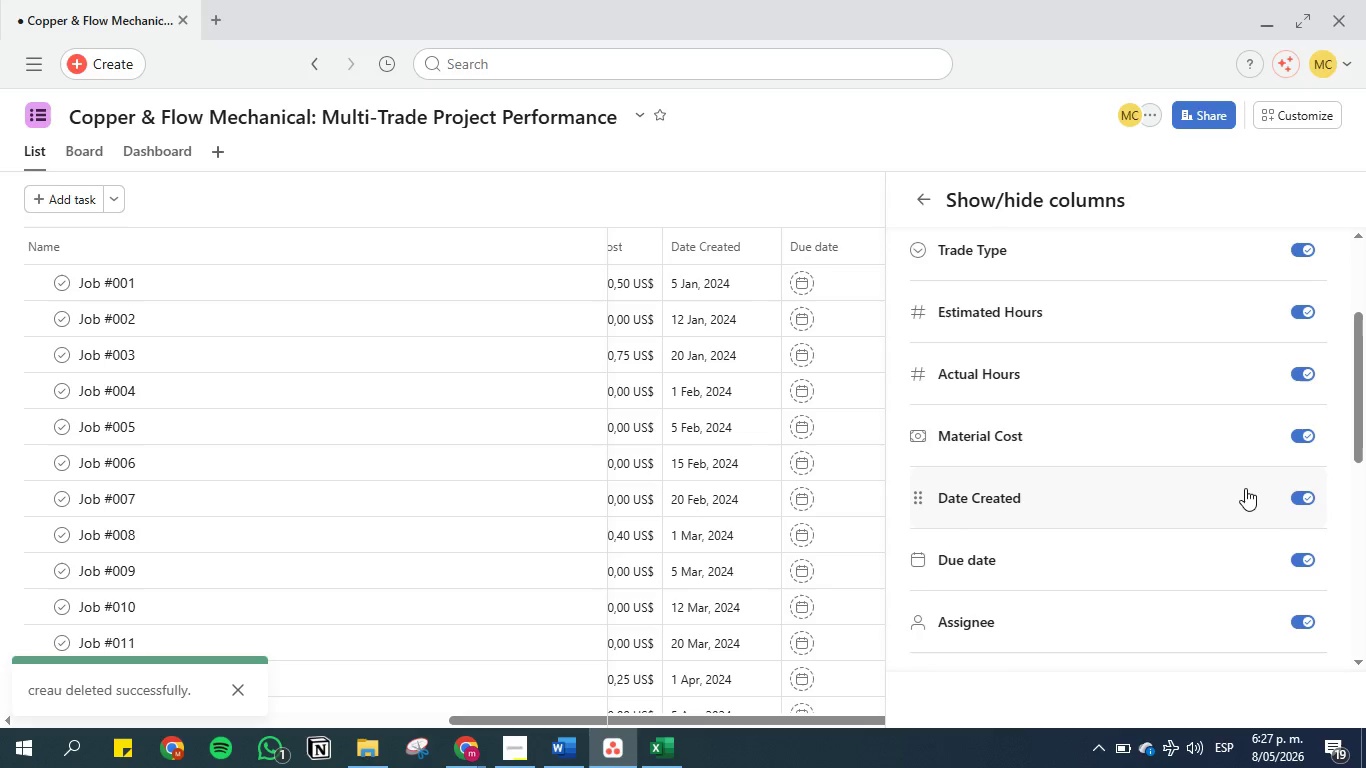 
scroll: coordinate [1245, 488], scroll_direction: down, amount: 2.0
 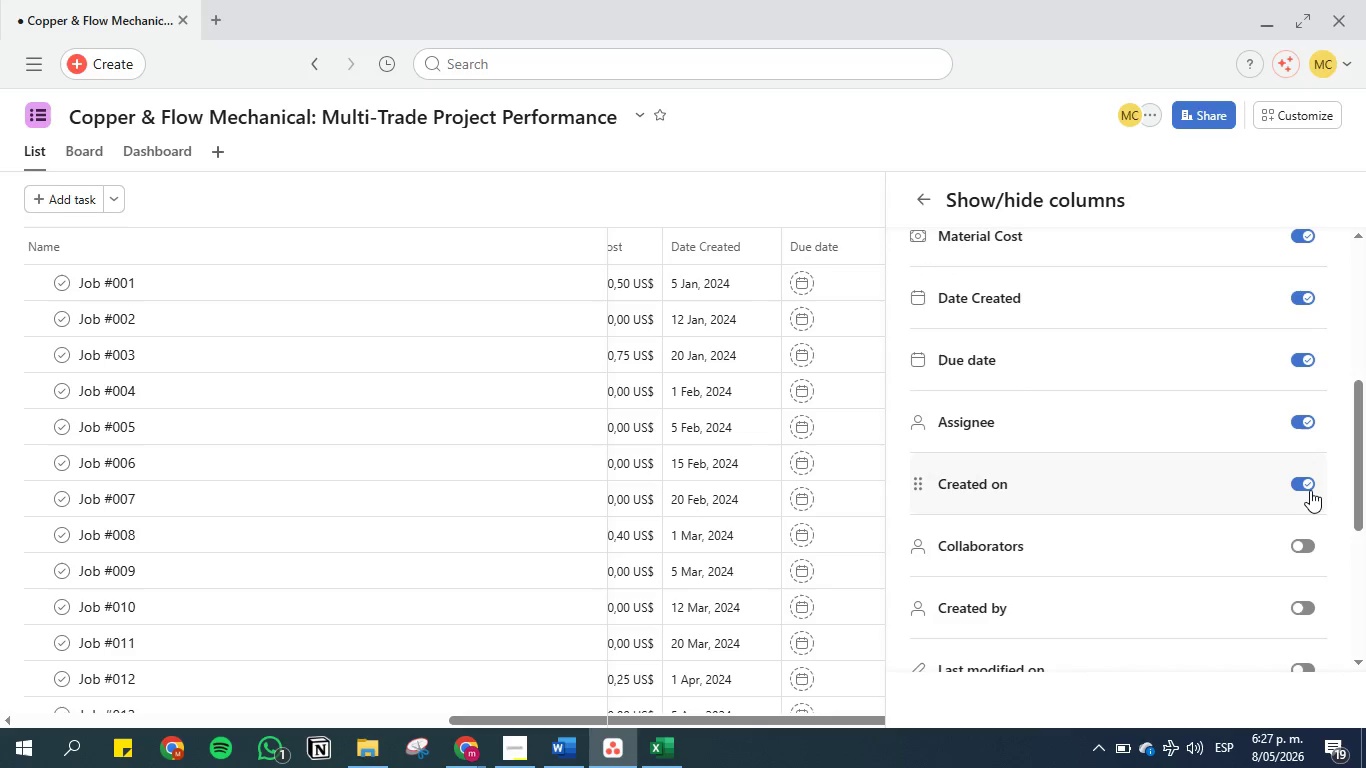 
left_click([1310, 490])
 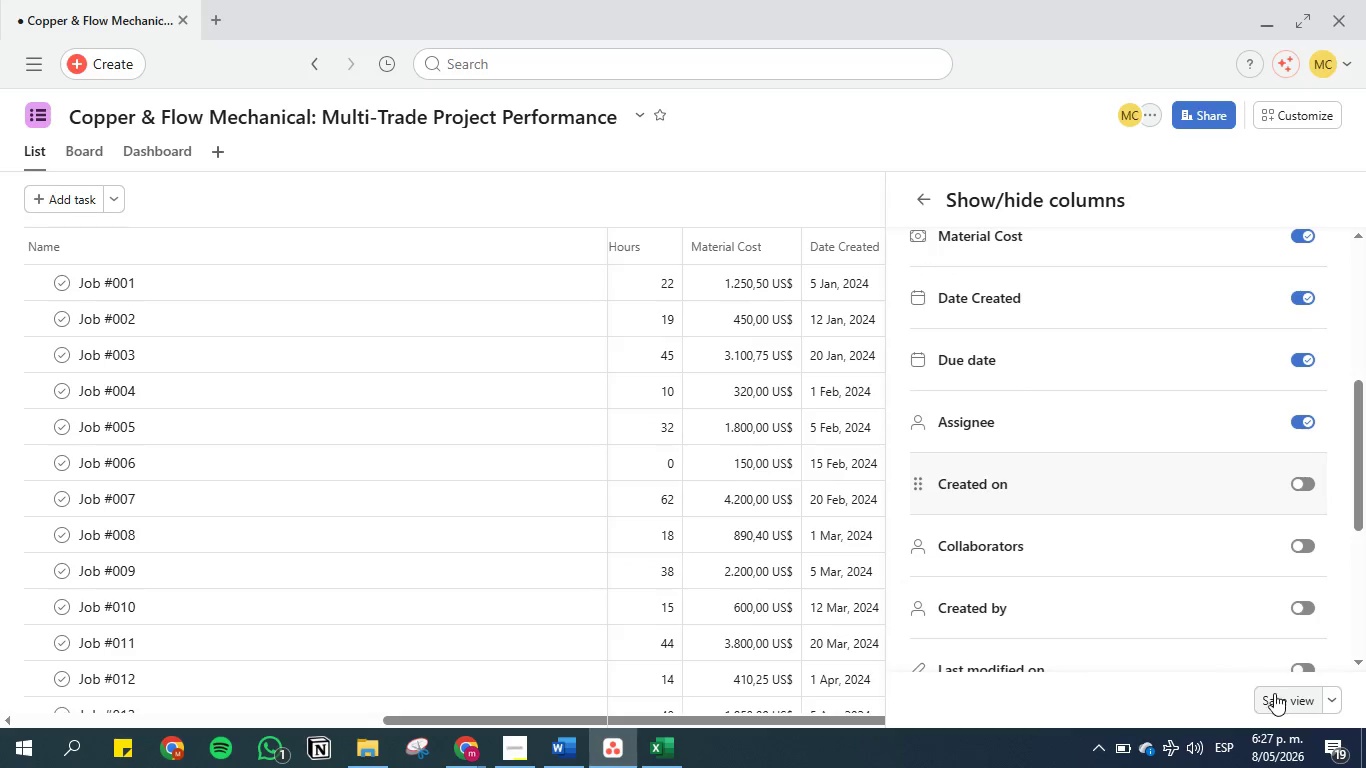 
left_click([1274, 702])
 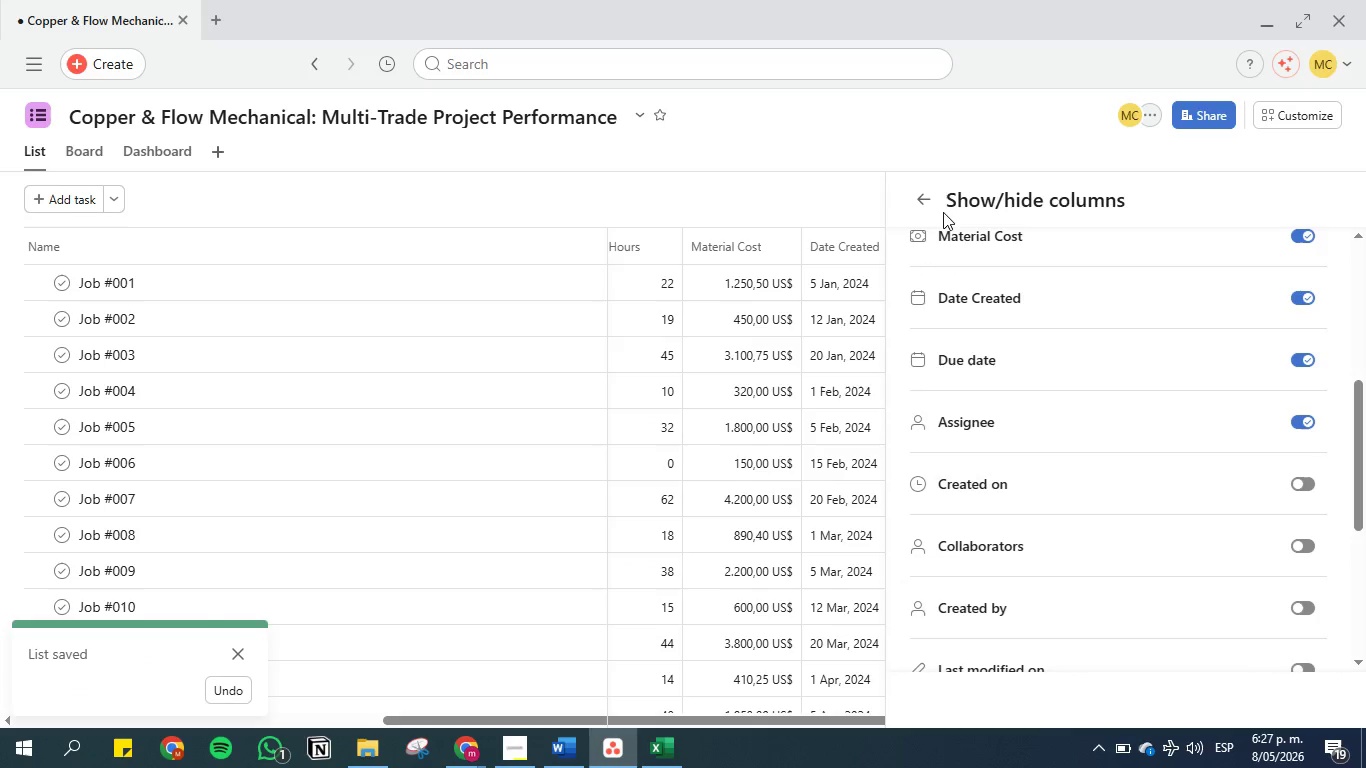 
left_click([915, 190])
 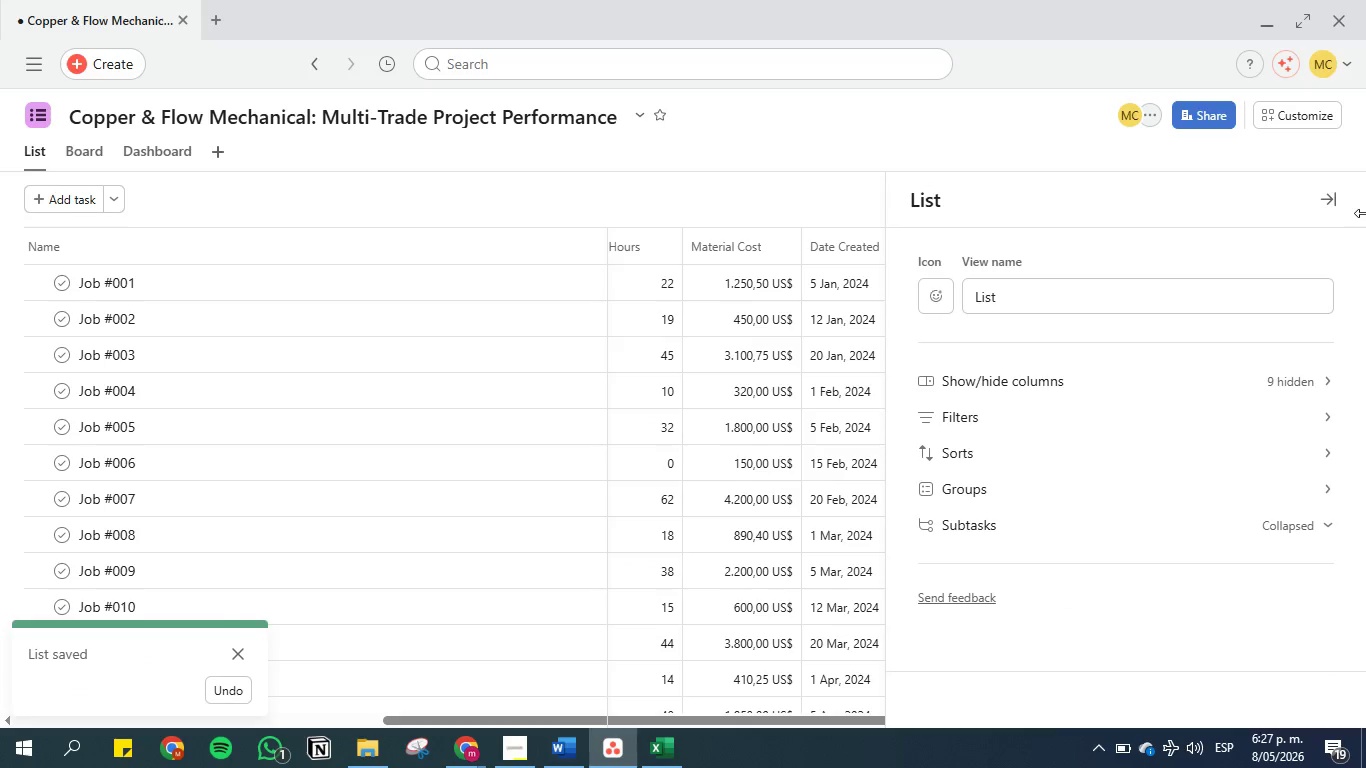 
left_click([1330, 197])
 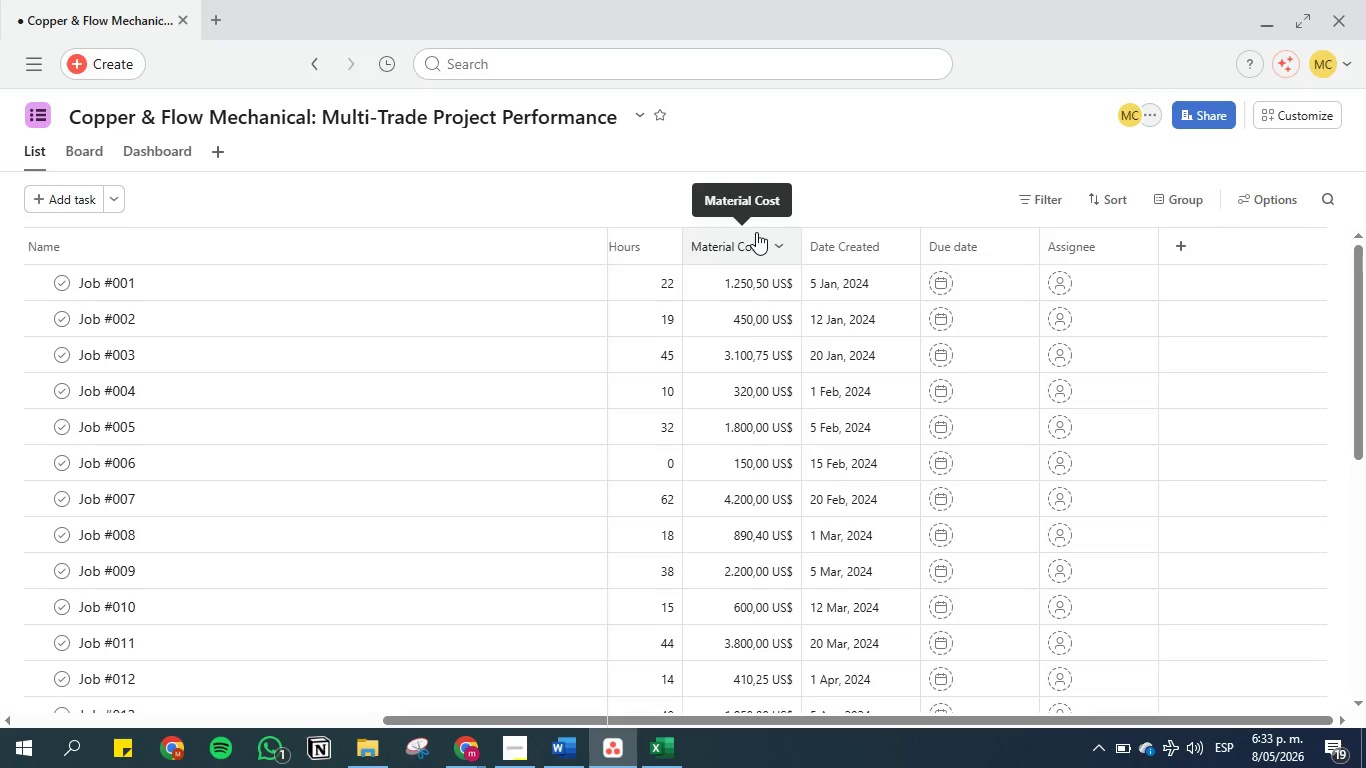 
wait(344.42)
 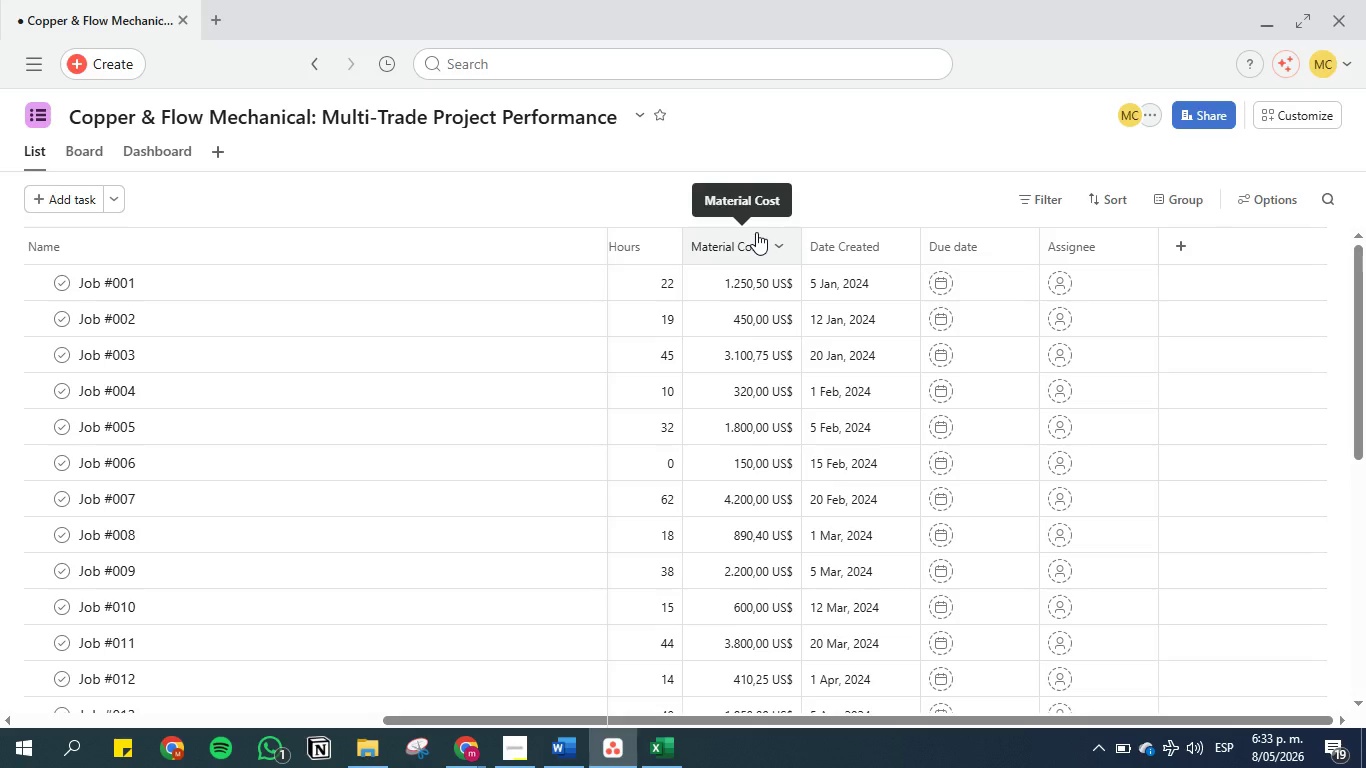 
left_click([558, 747])
 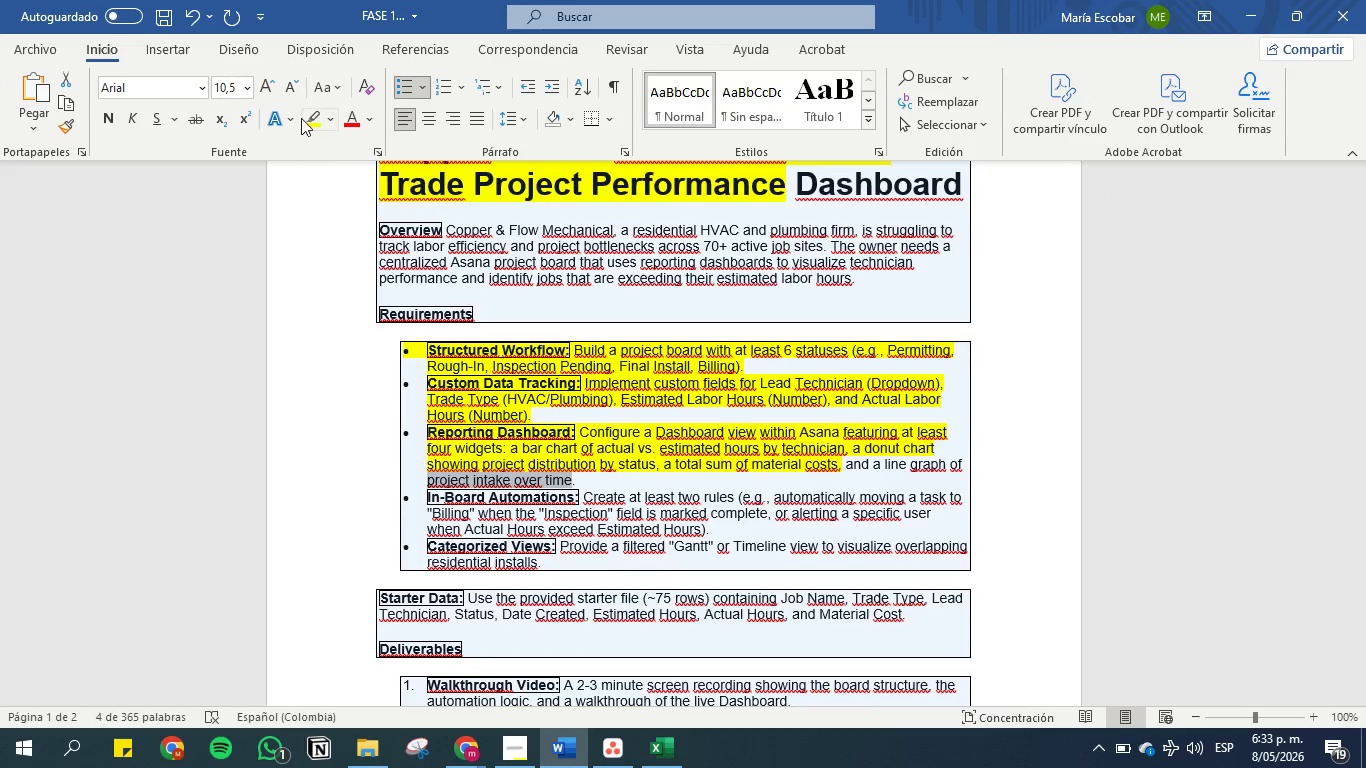 
left_click([309, 119])
 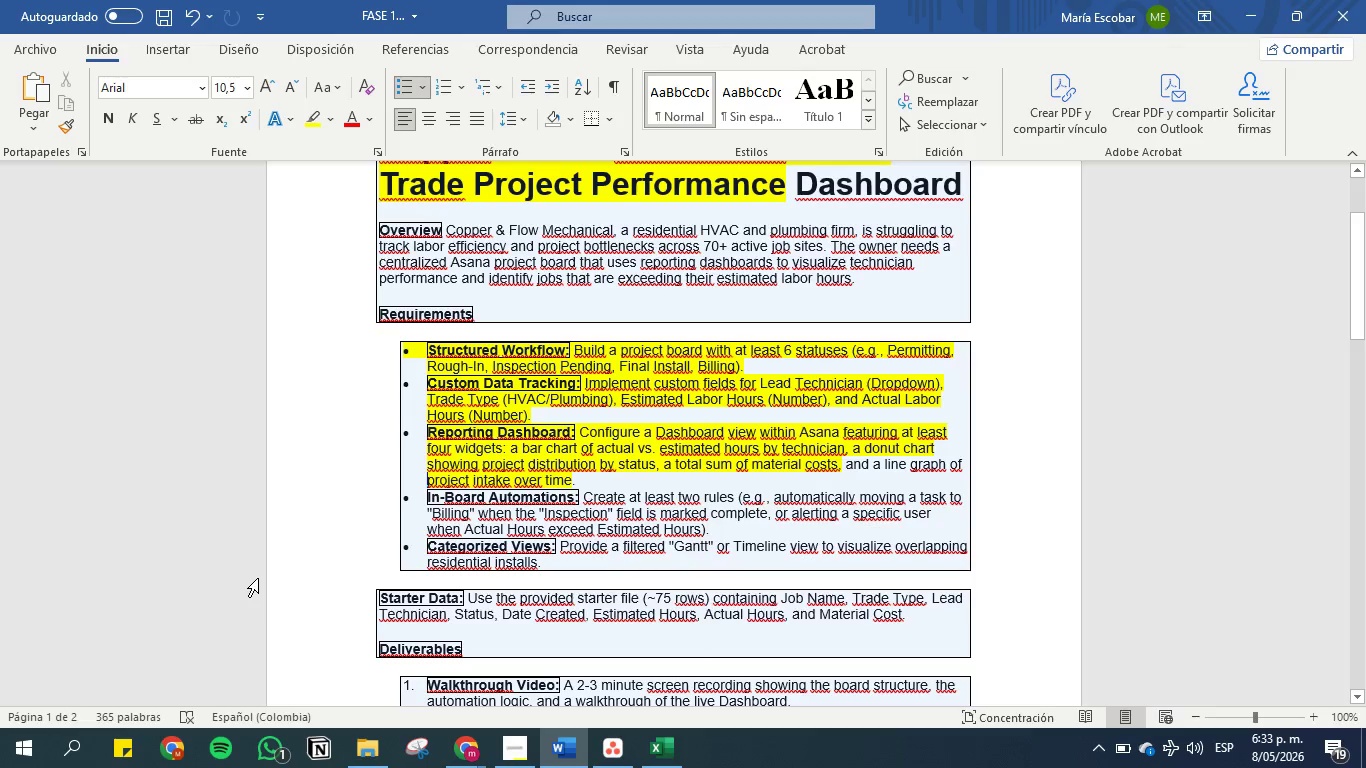 
wait(27.8)
 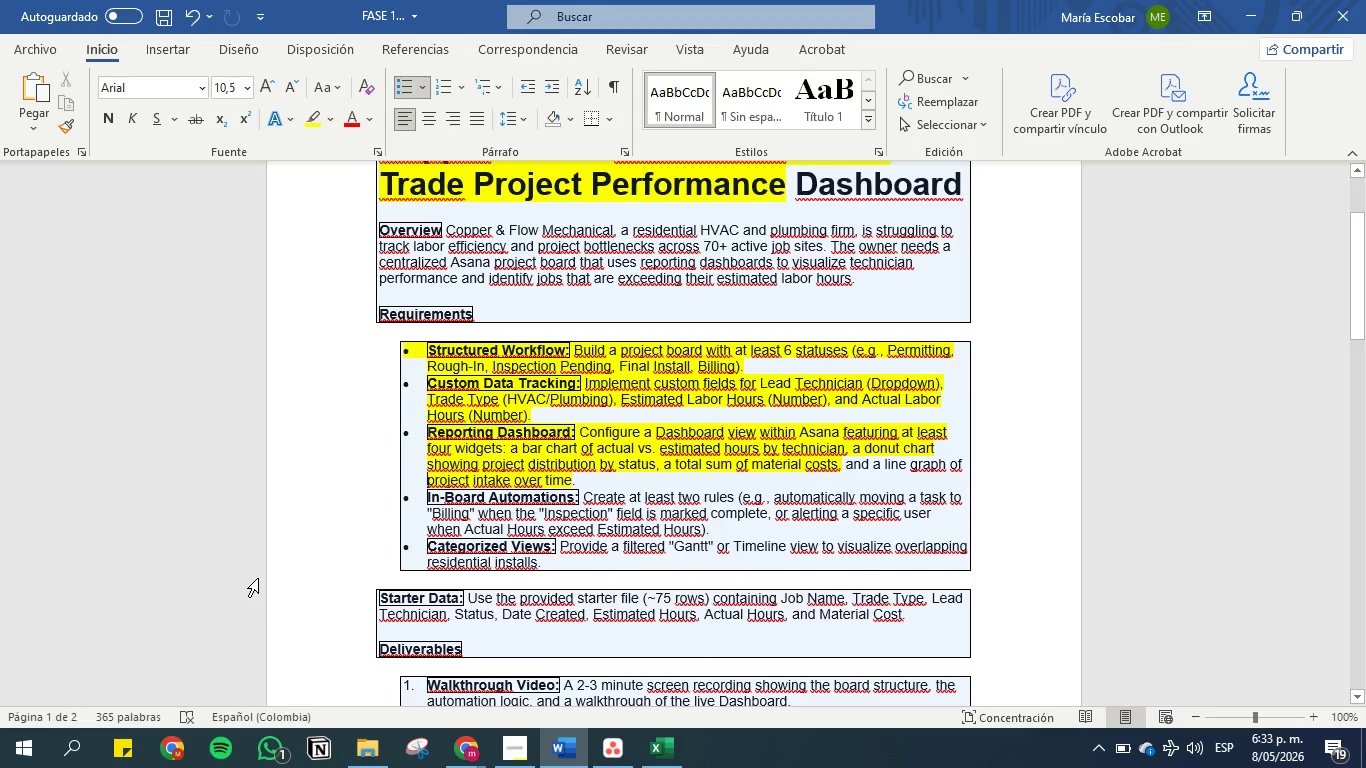 
left_click_drag(start_coordinate=[772, 500], to_coordinate=[754, 516])
 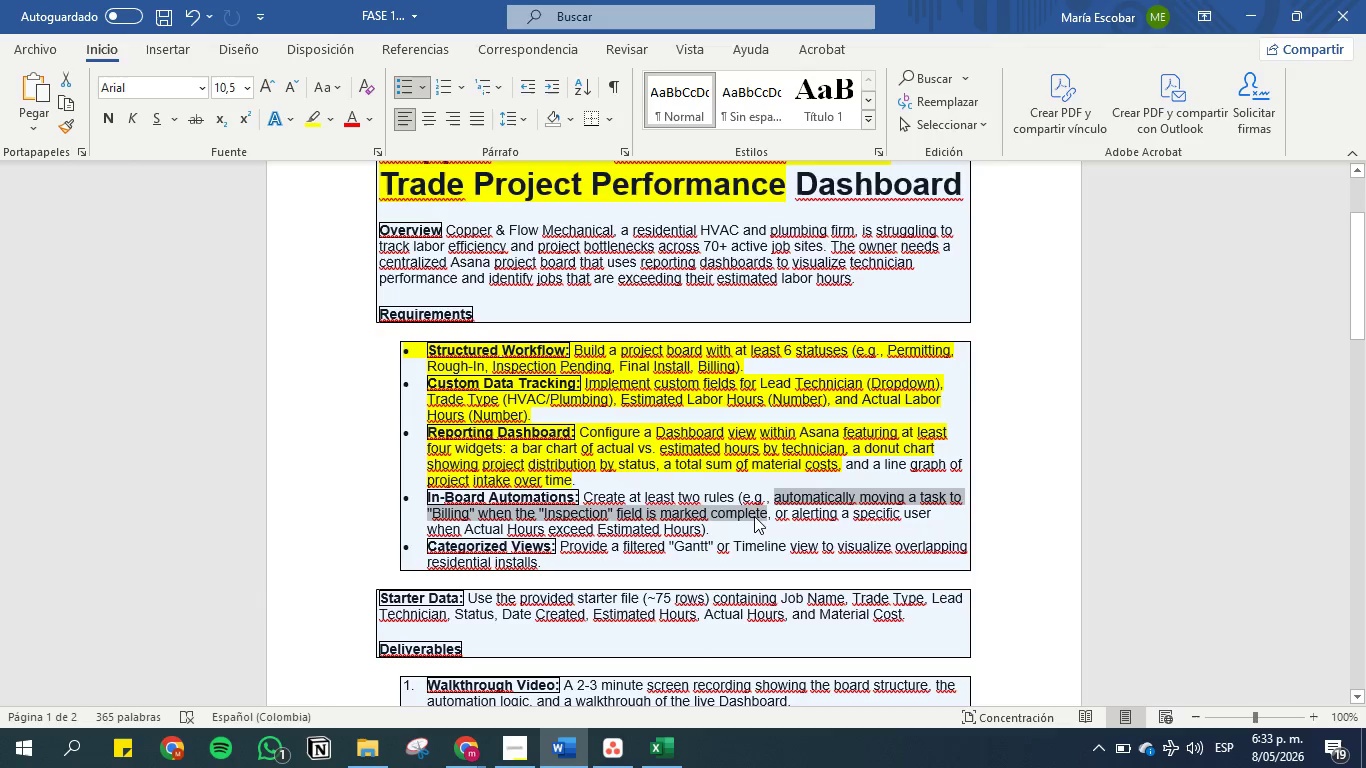 
key(Control+C)
 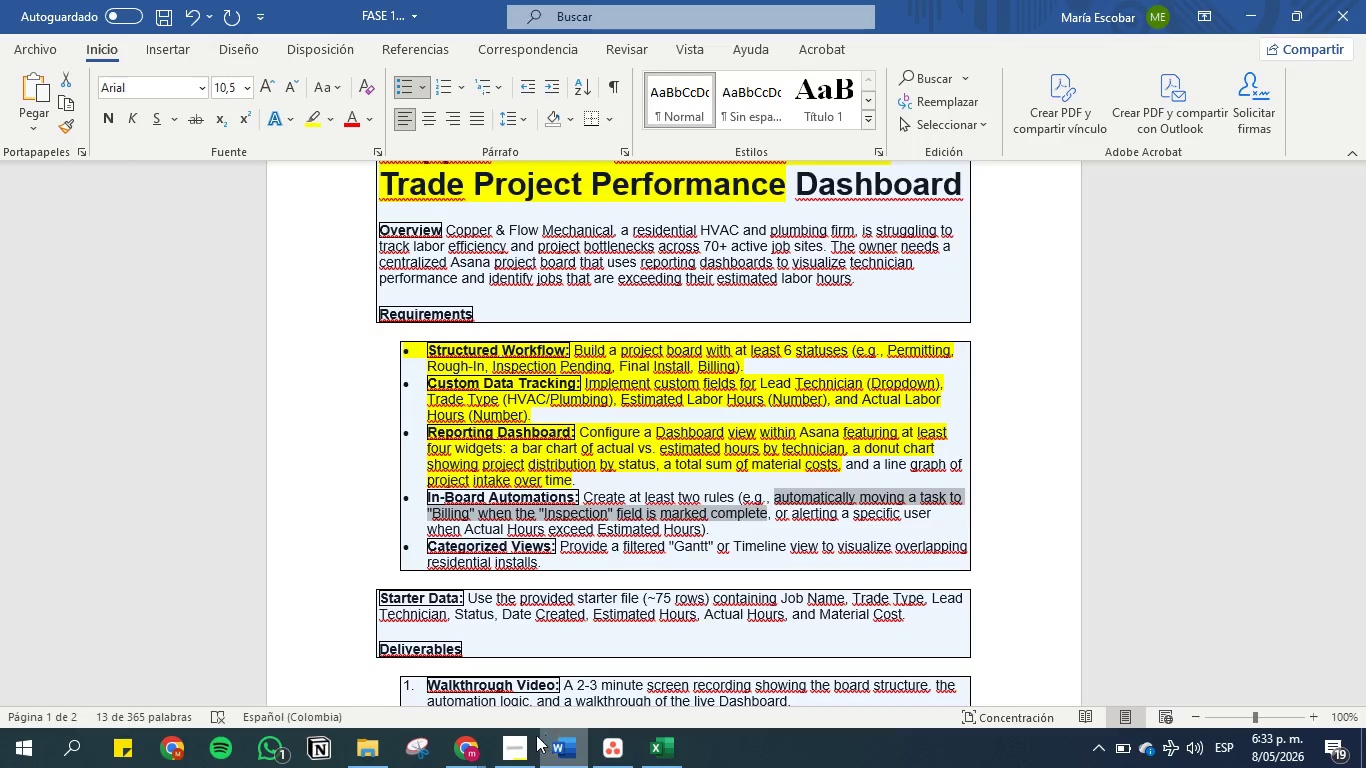 
left_click([604, 749])
 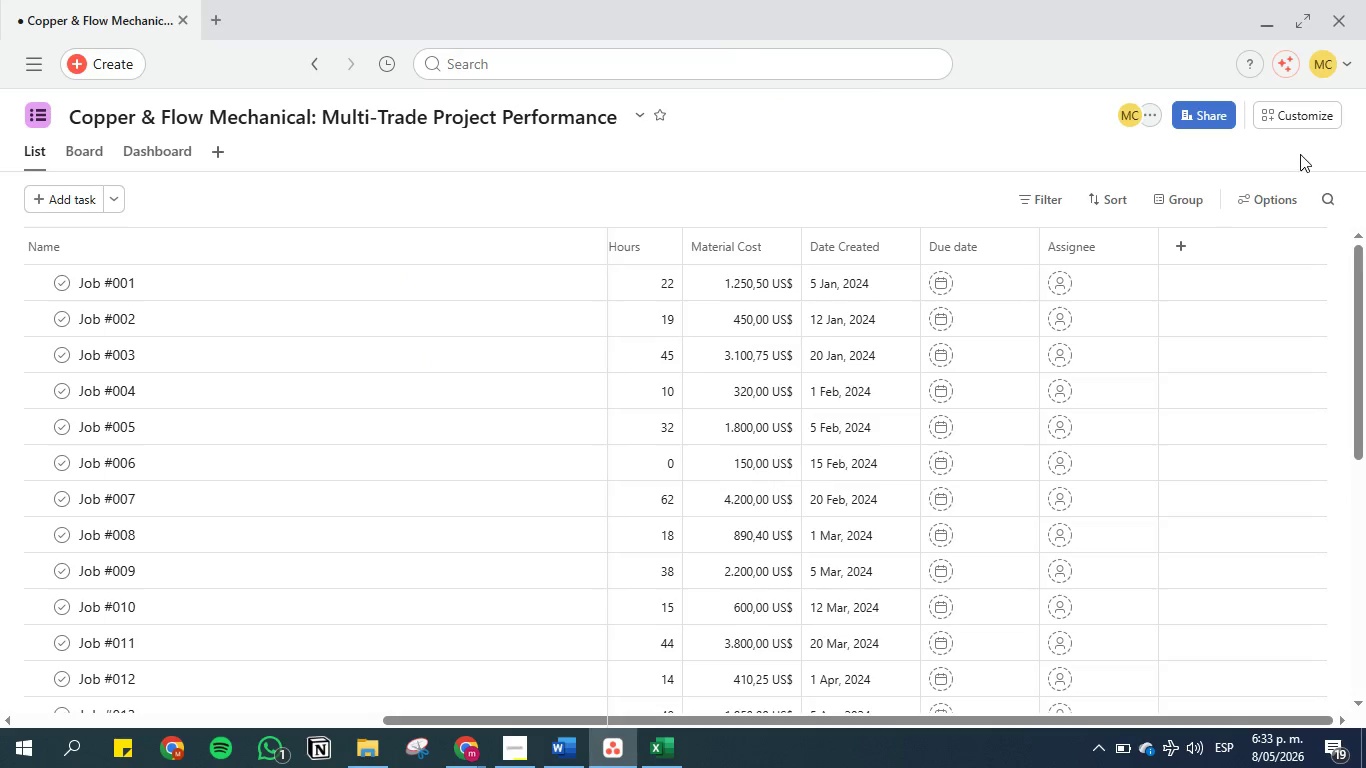 
left_click([1291, 124])
 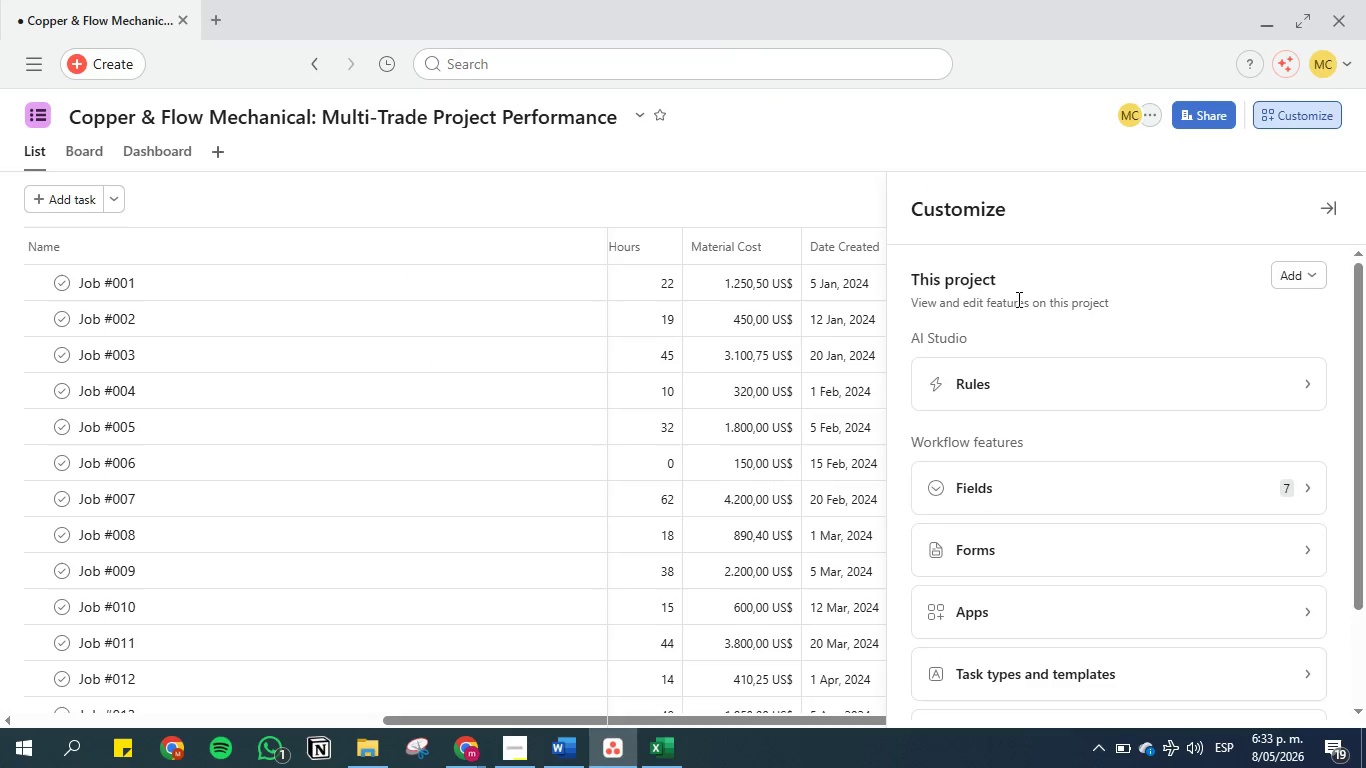 
left_click([1010, 389])
 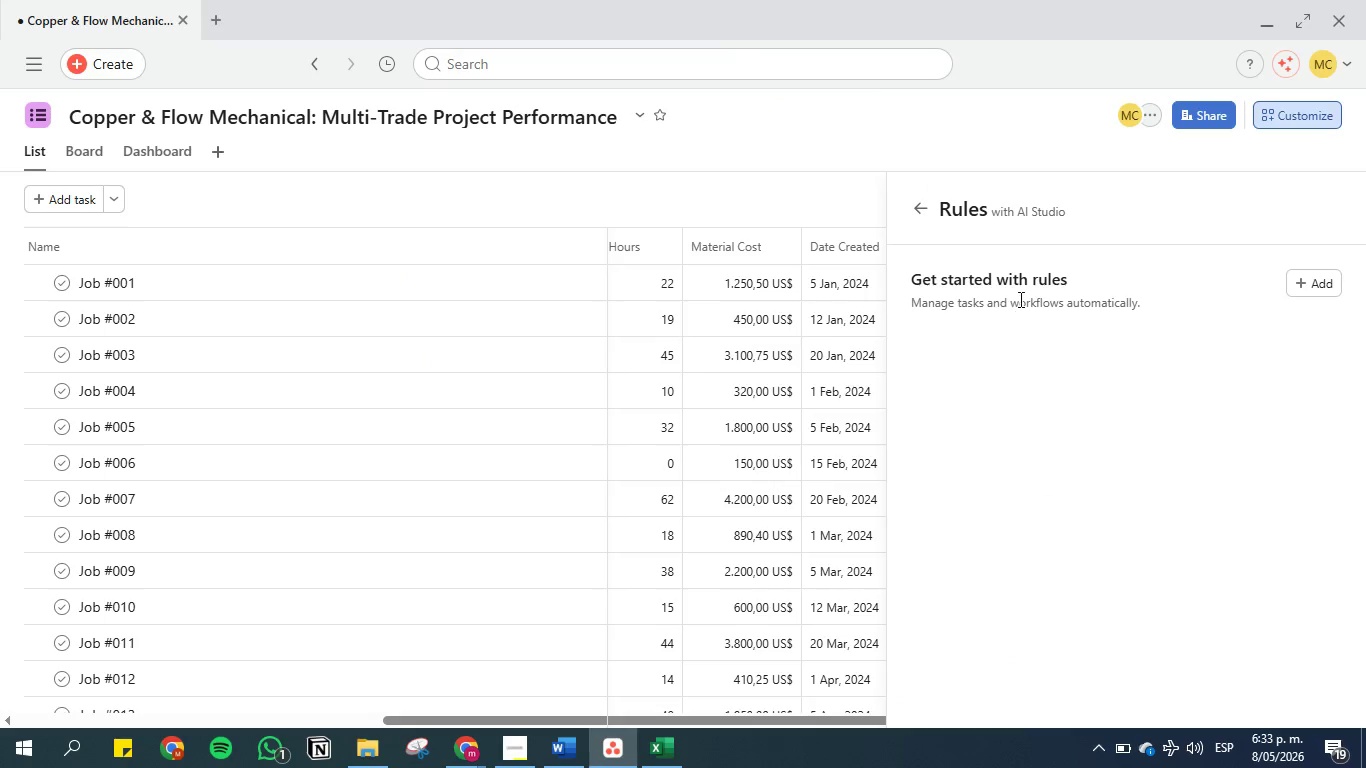 
left_click([1019, 297])
 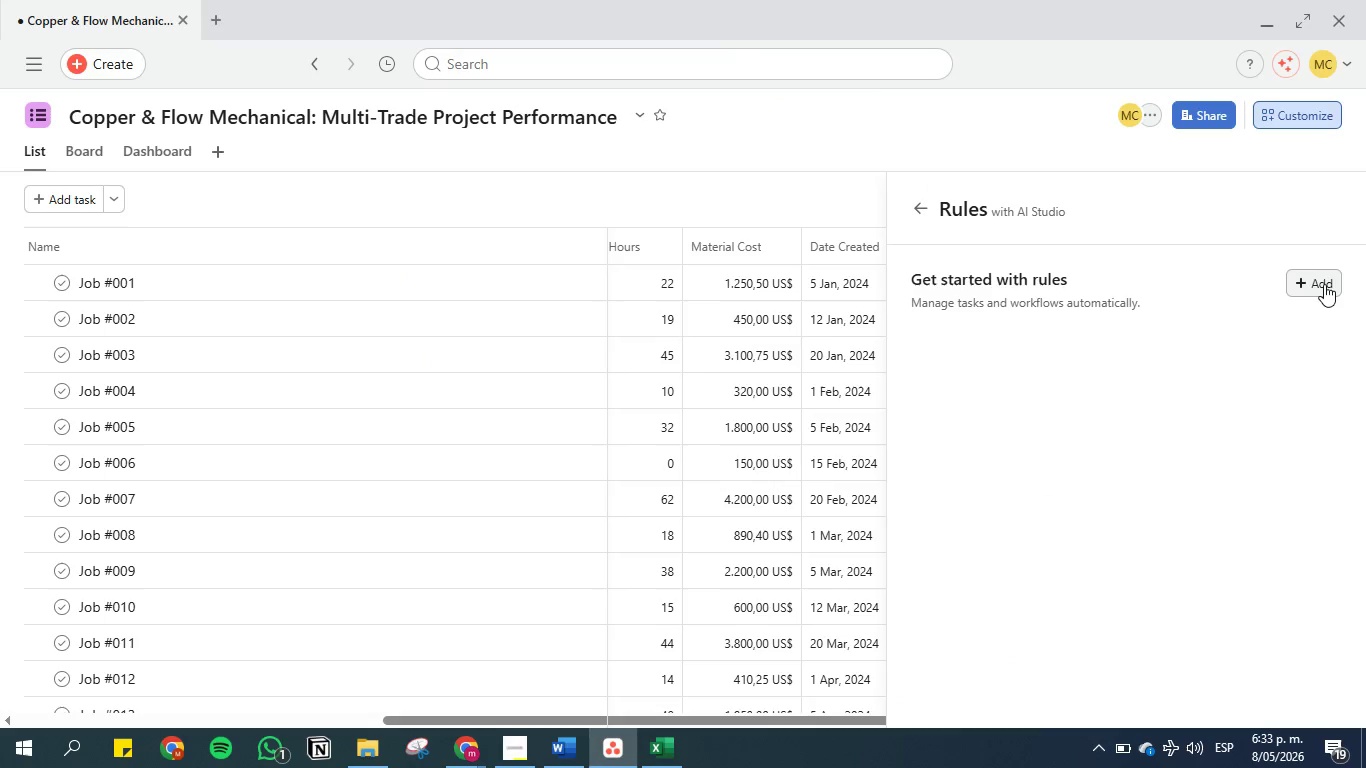 
left_click([1324, 284])
 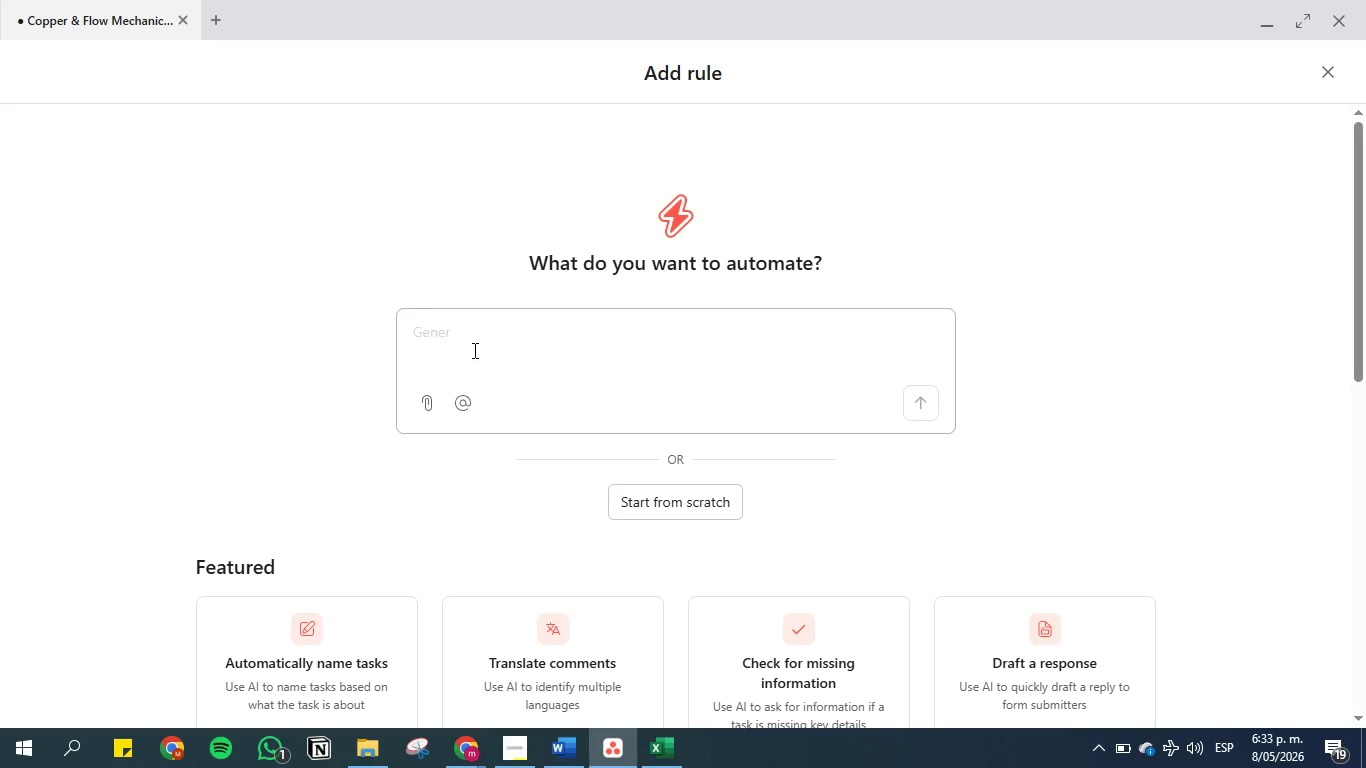 
double_click([473, 338])
 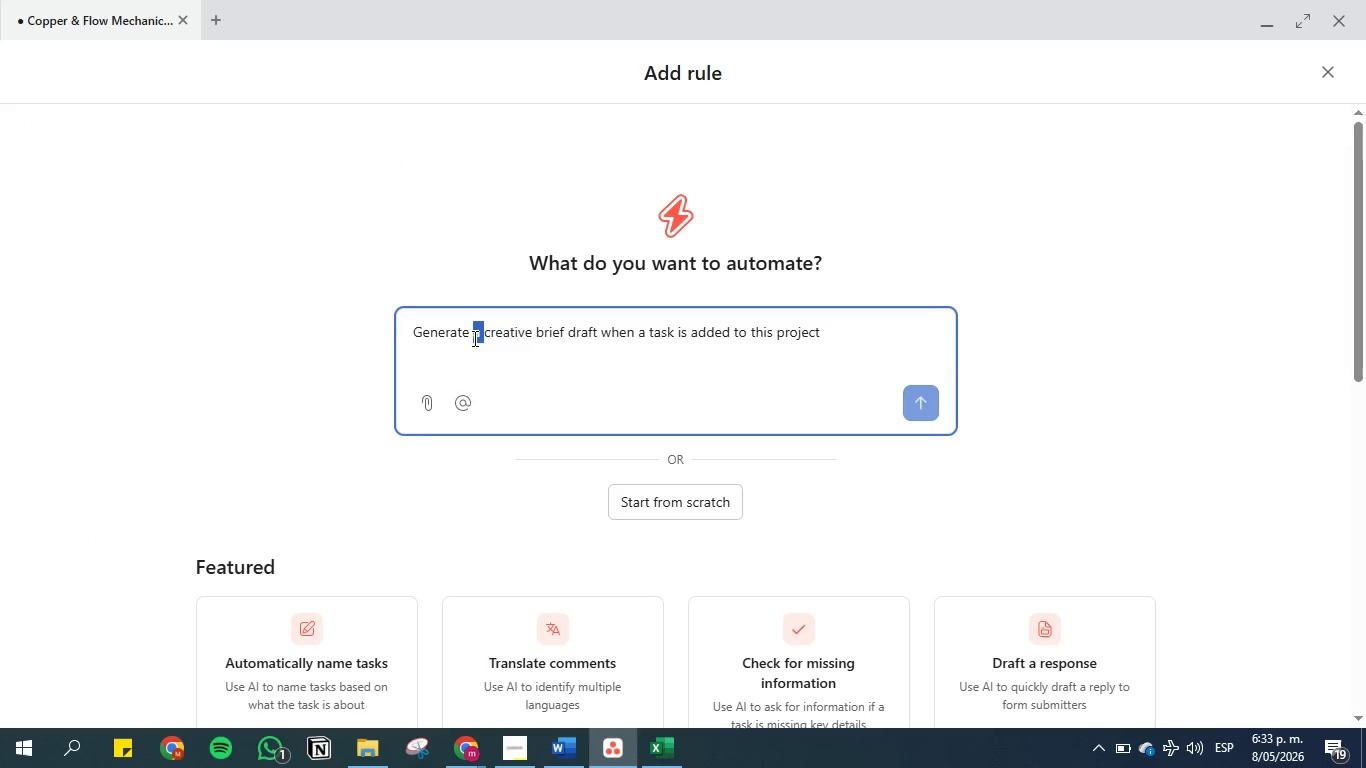 
triple_click([473, 338])
 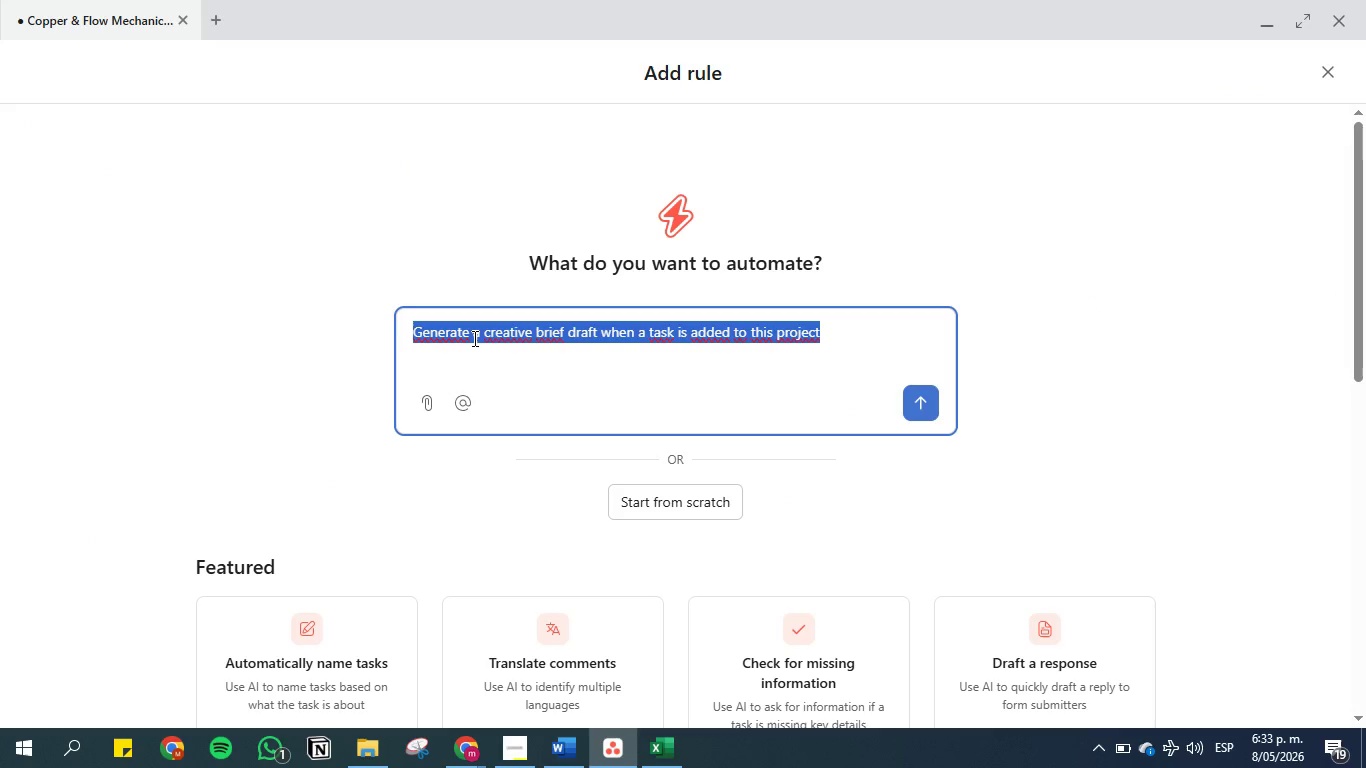 
triple_click([473, 338])
 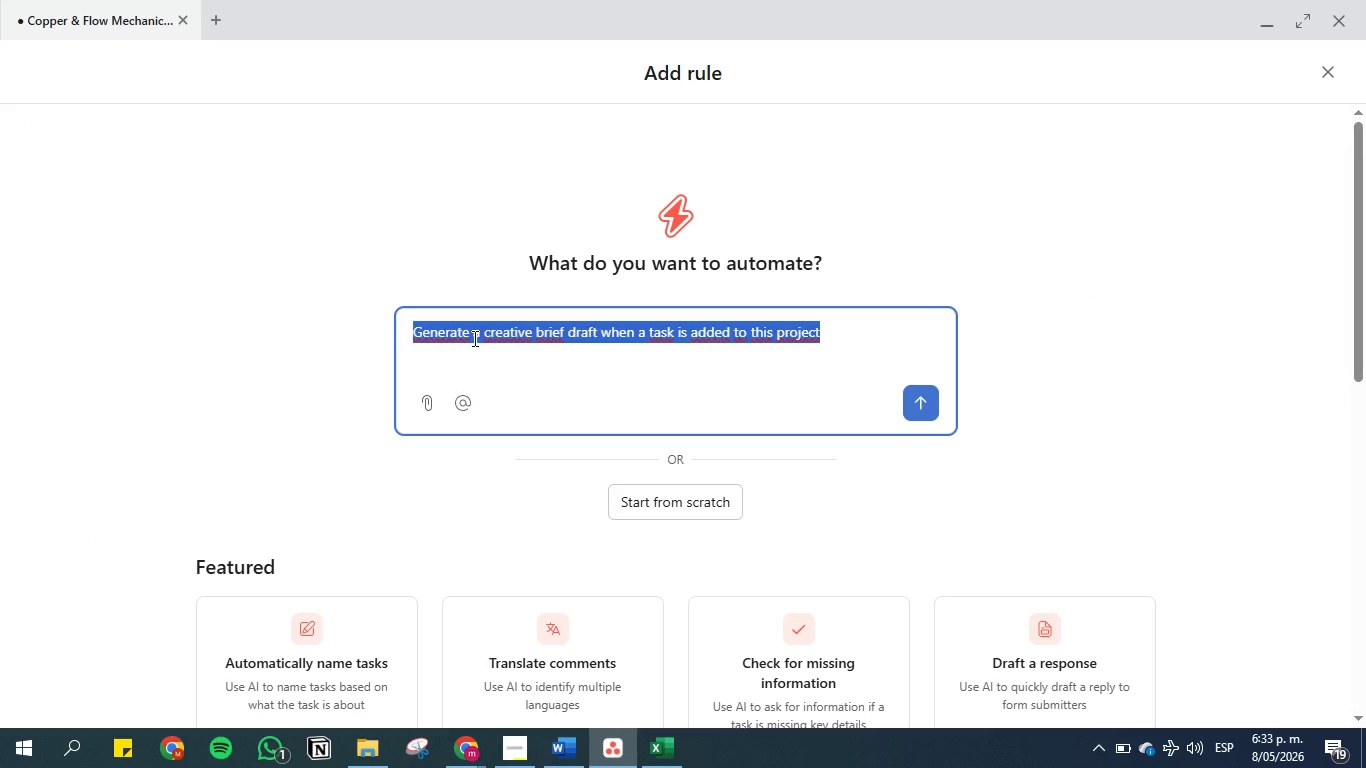 
key(Backspace)
 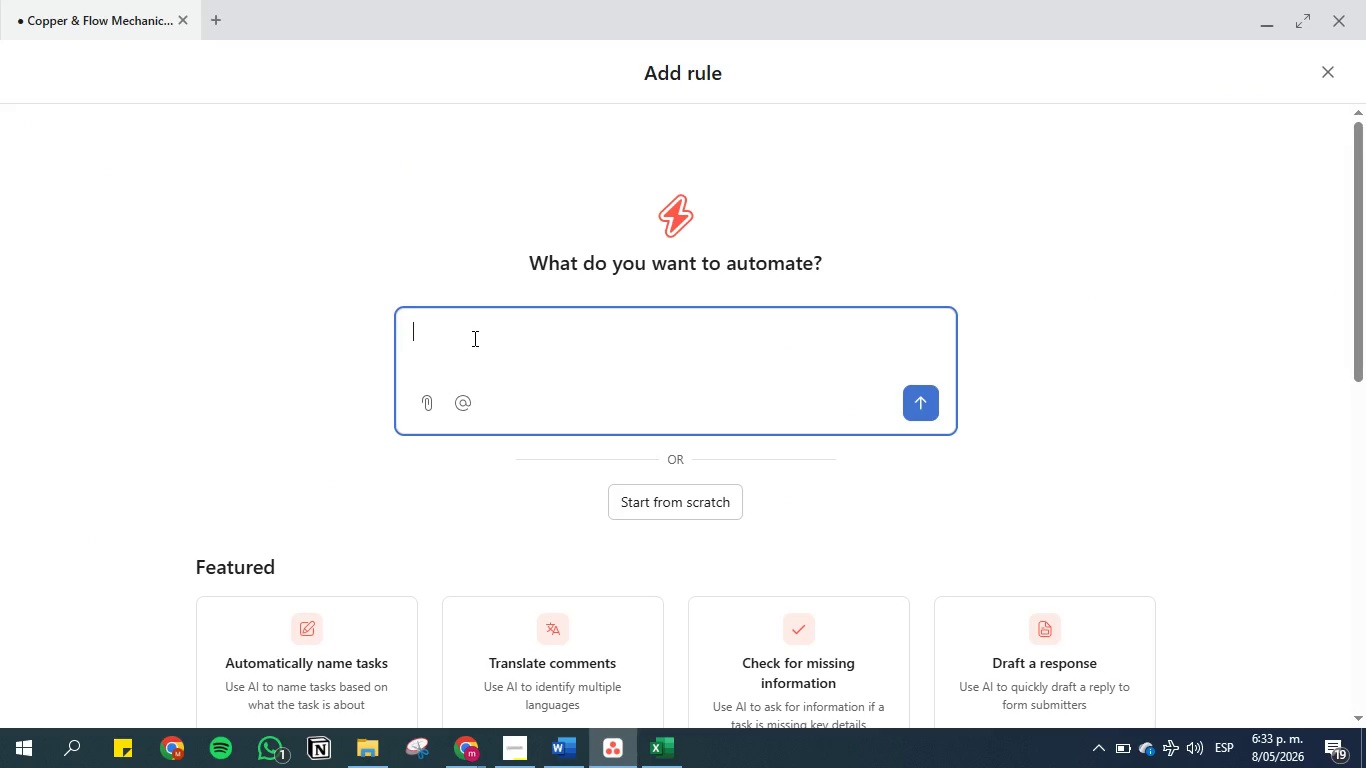 
key(Control+V)
 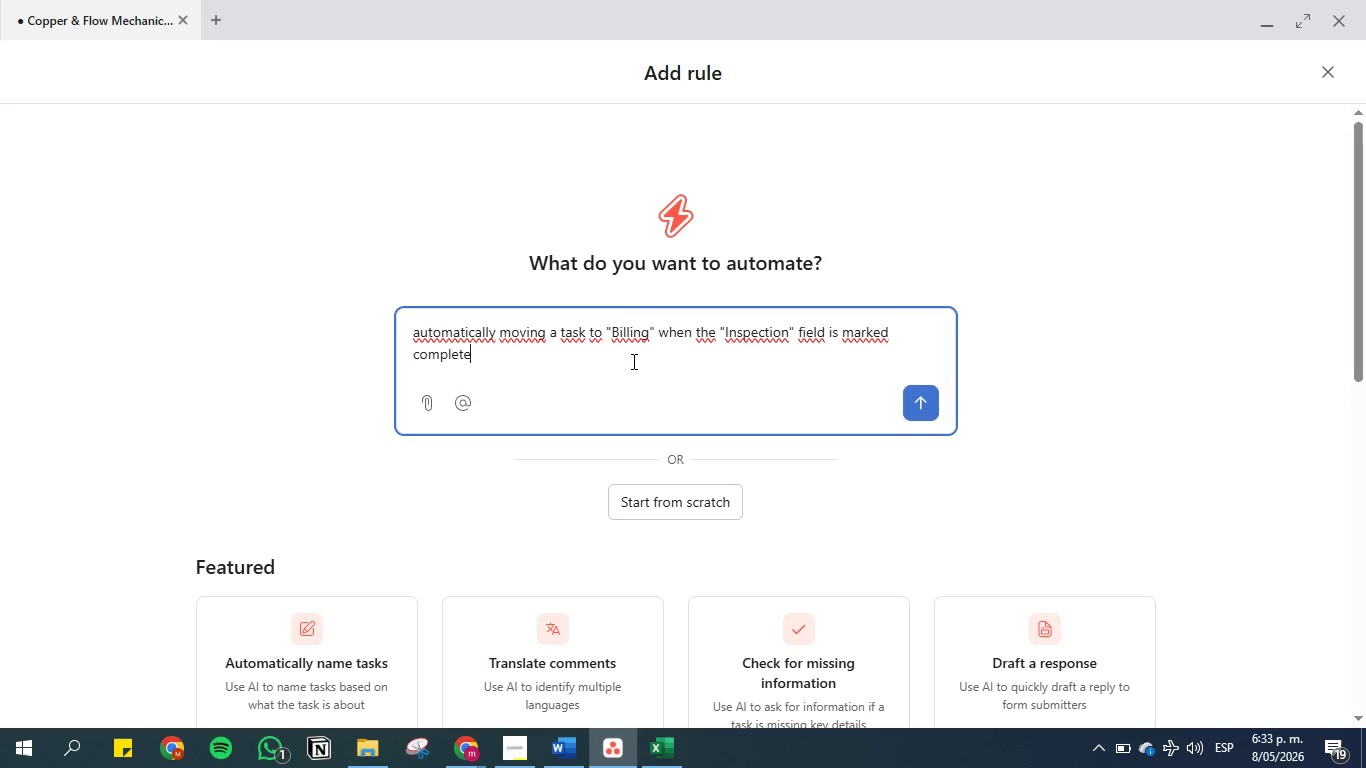 
left_click([934, 399])
 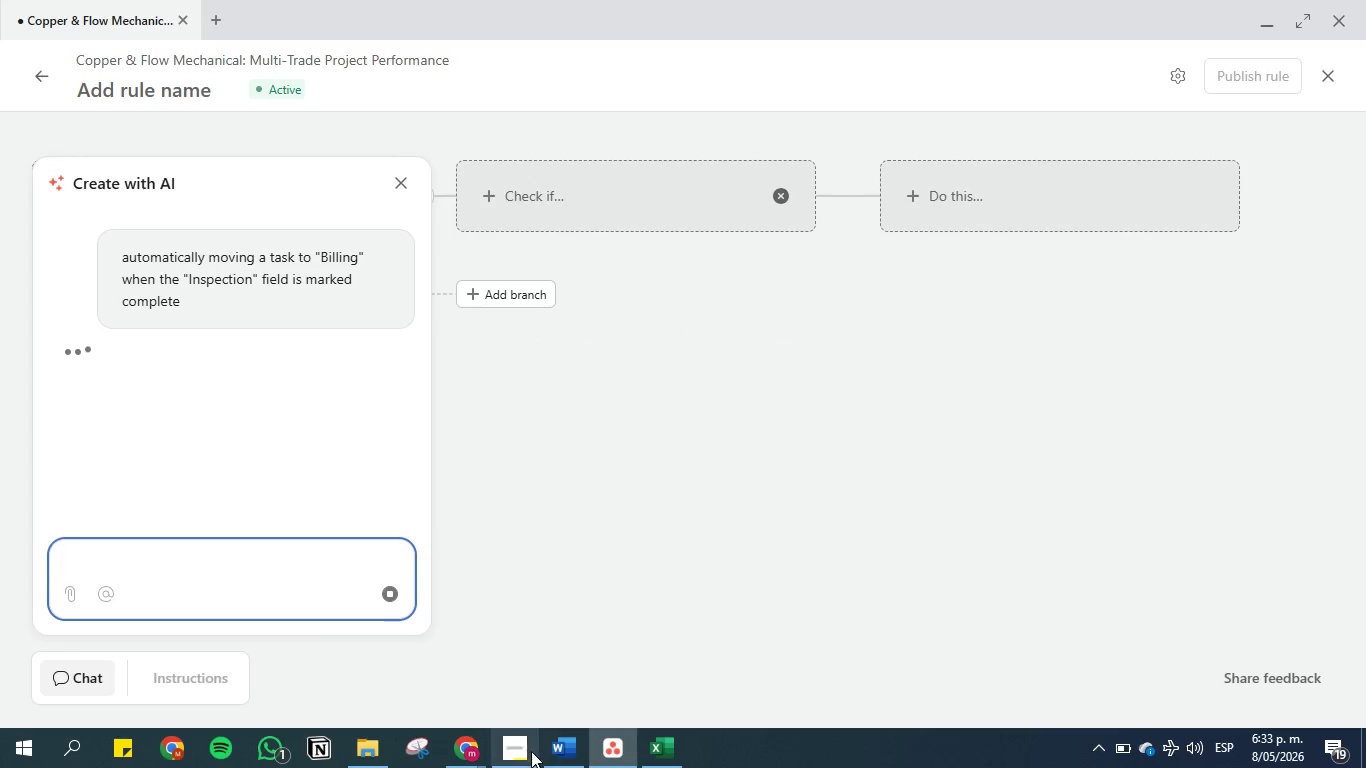 
left_click([524, 747])